 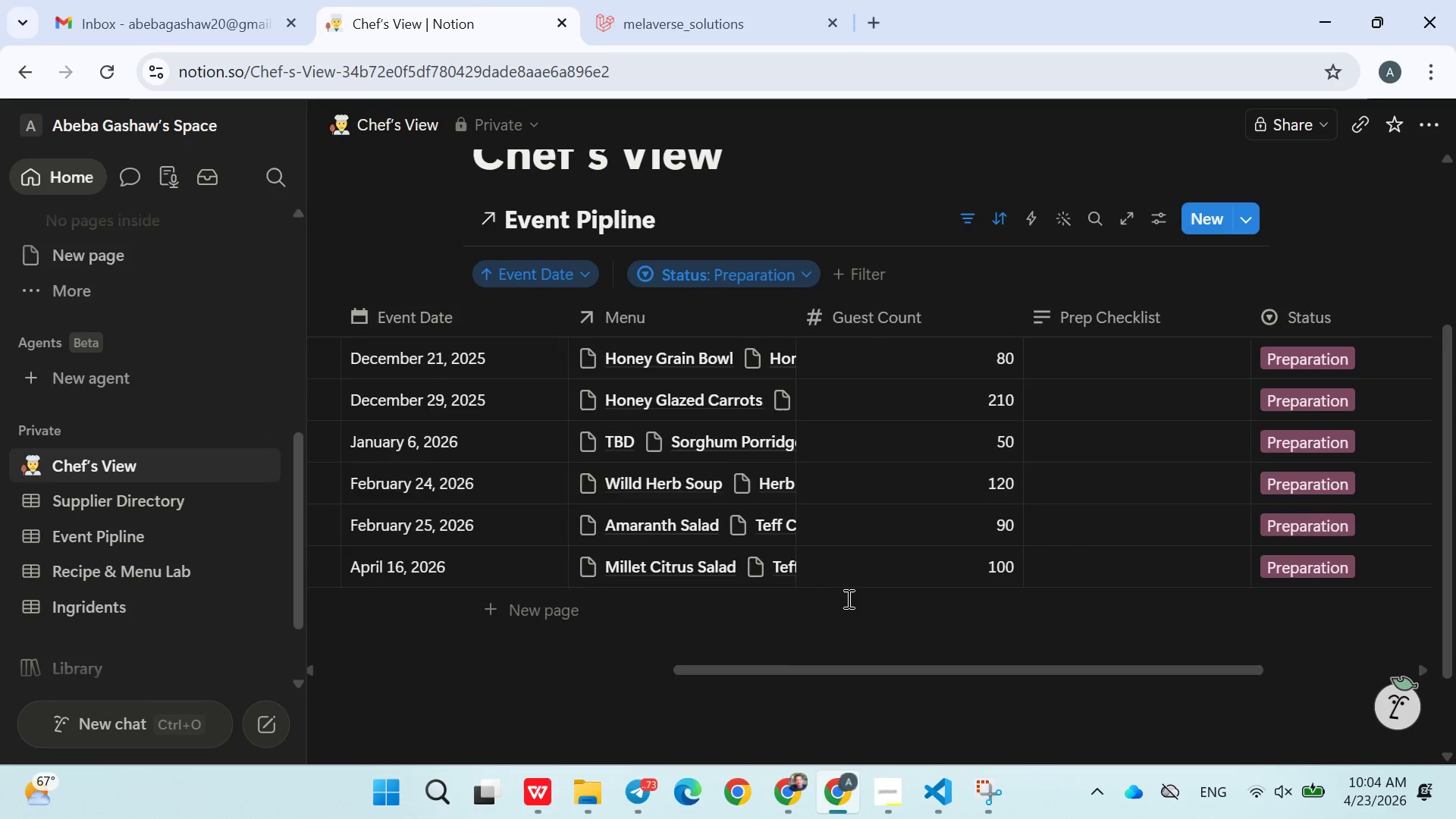 
left_click([120, 504])
 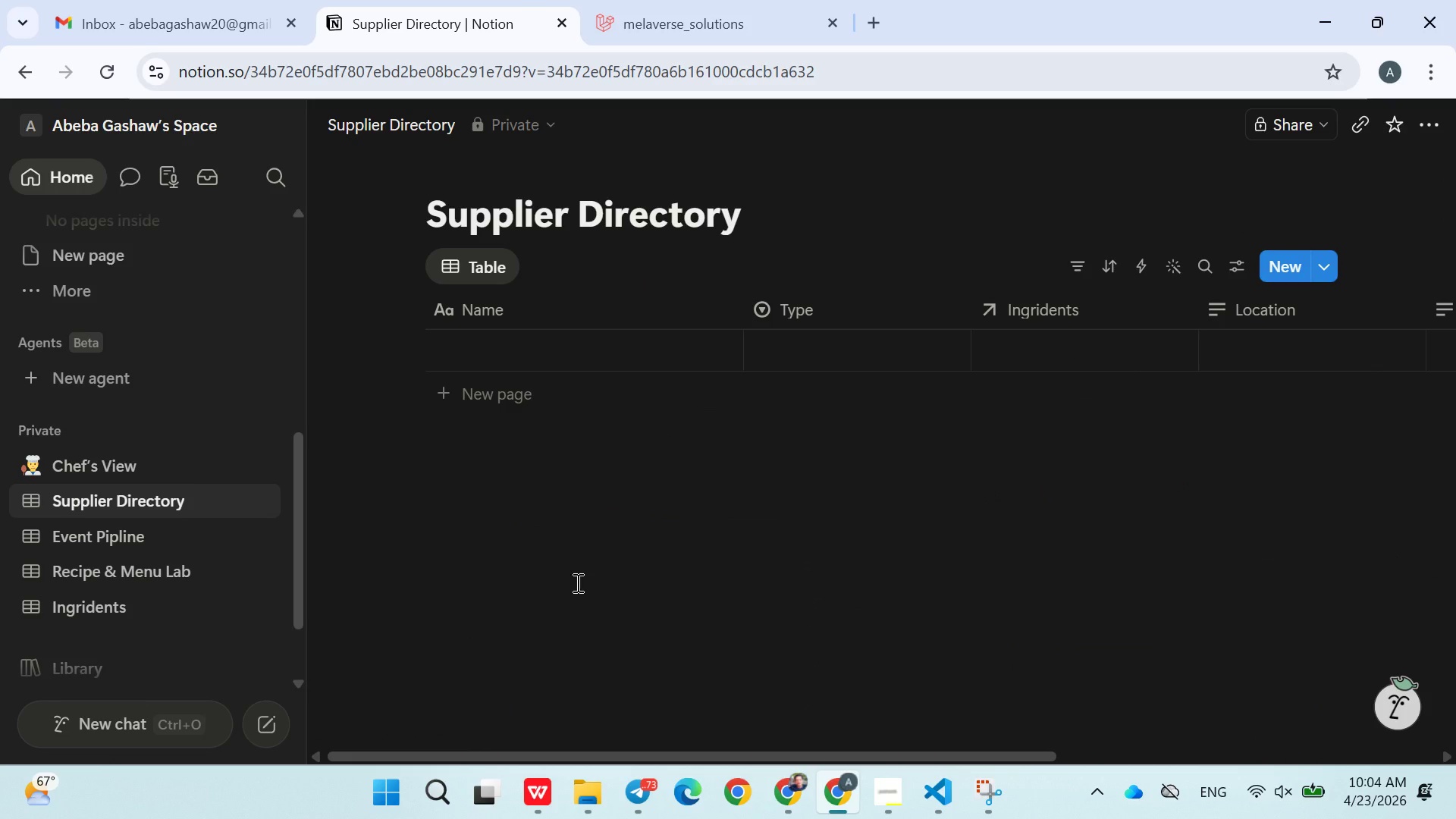 
wait(6.52)
 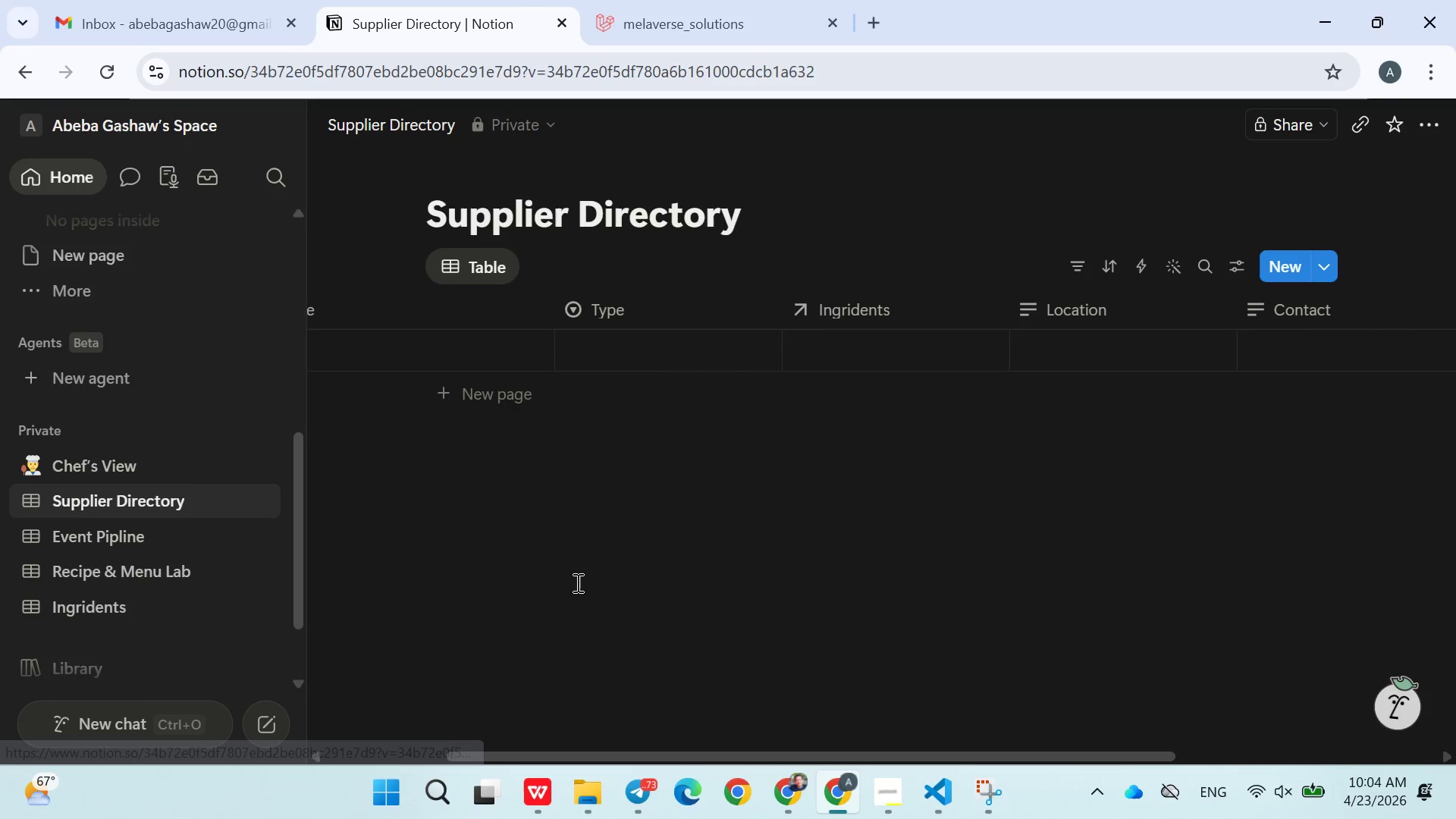 
left_click([127, 472])
 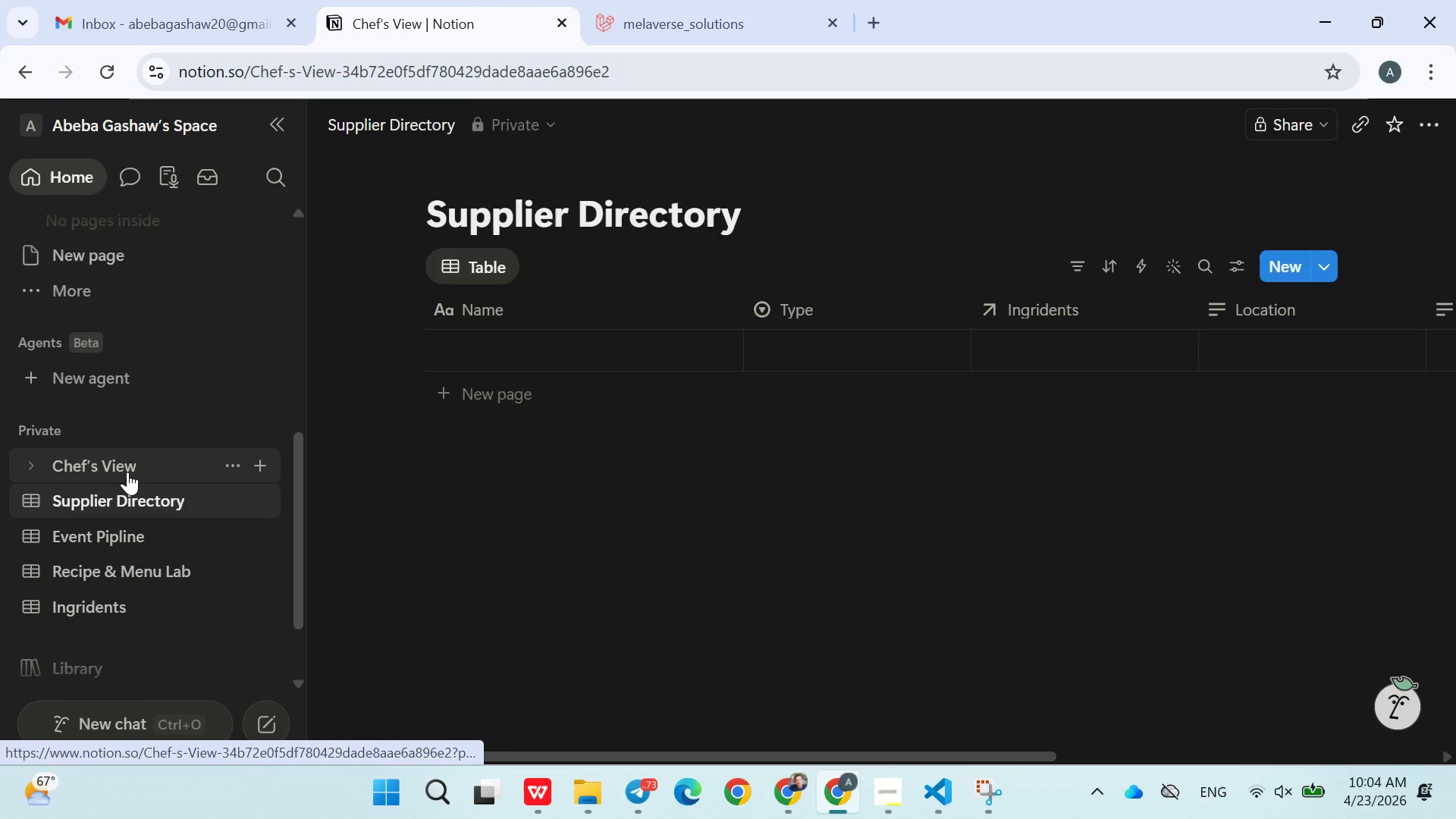 
left_click([127, 472])
 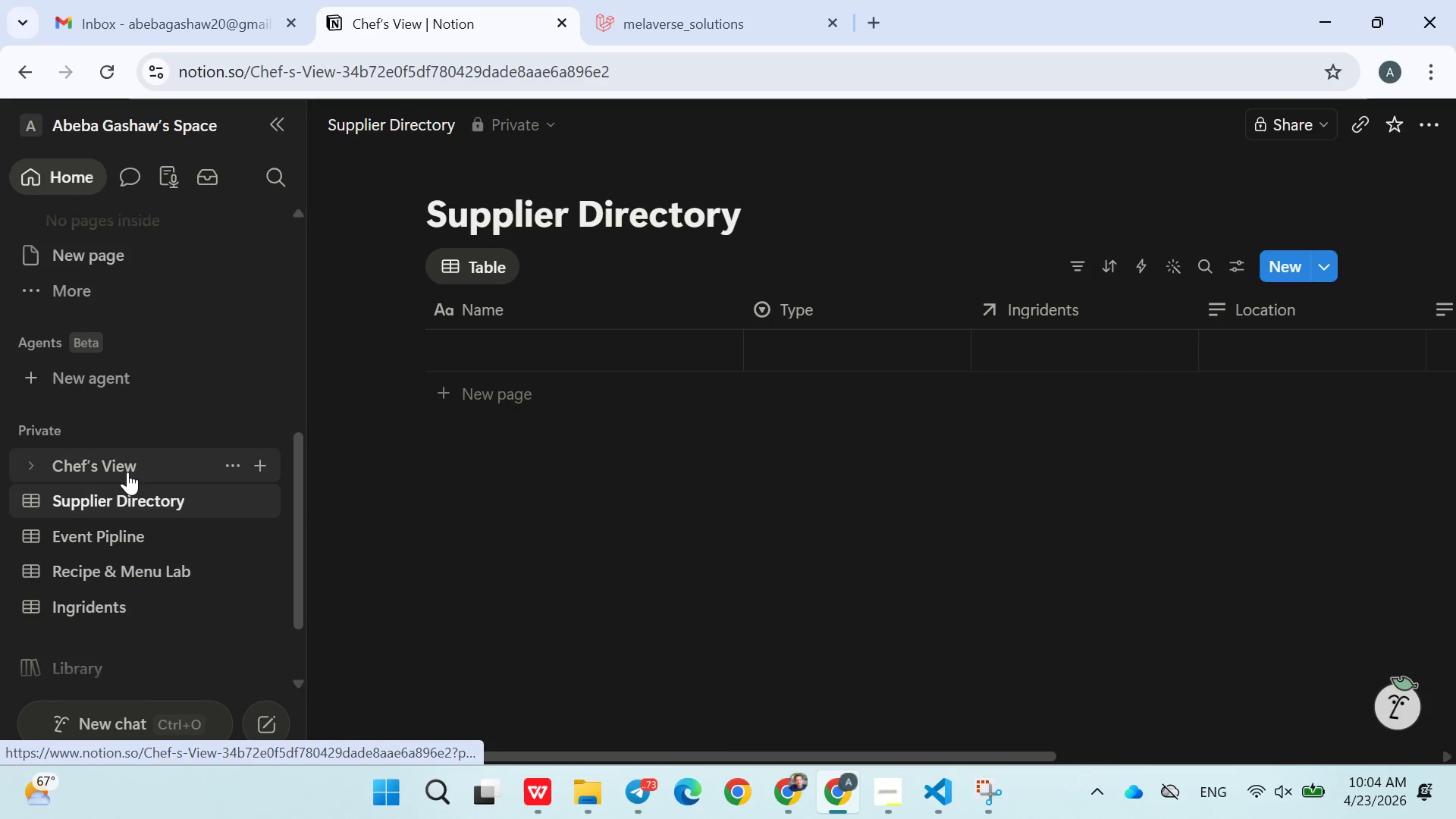 
left_click_drag(start_coordinate=[127, 472], to_coordinate=[870, 337])
 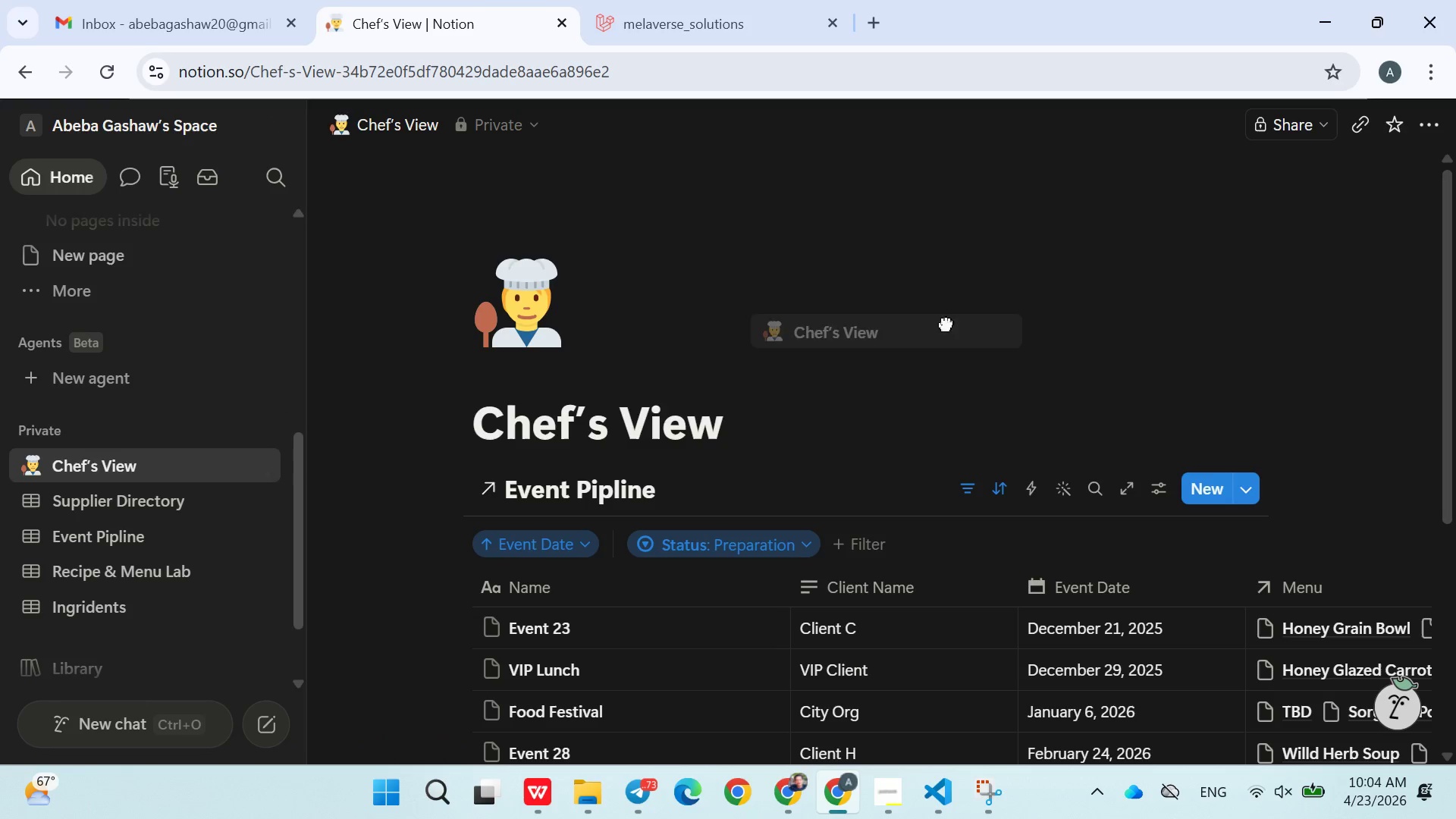 
left_click([870, 337])
 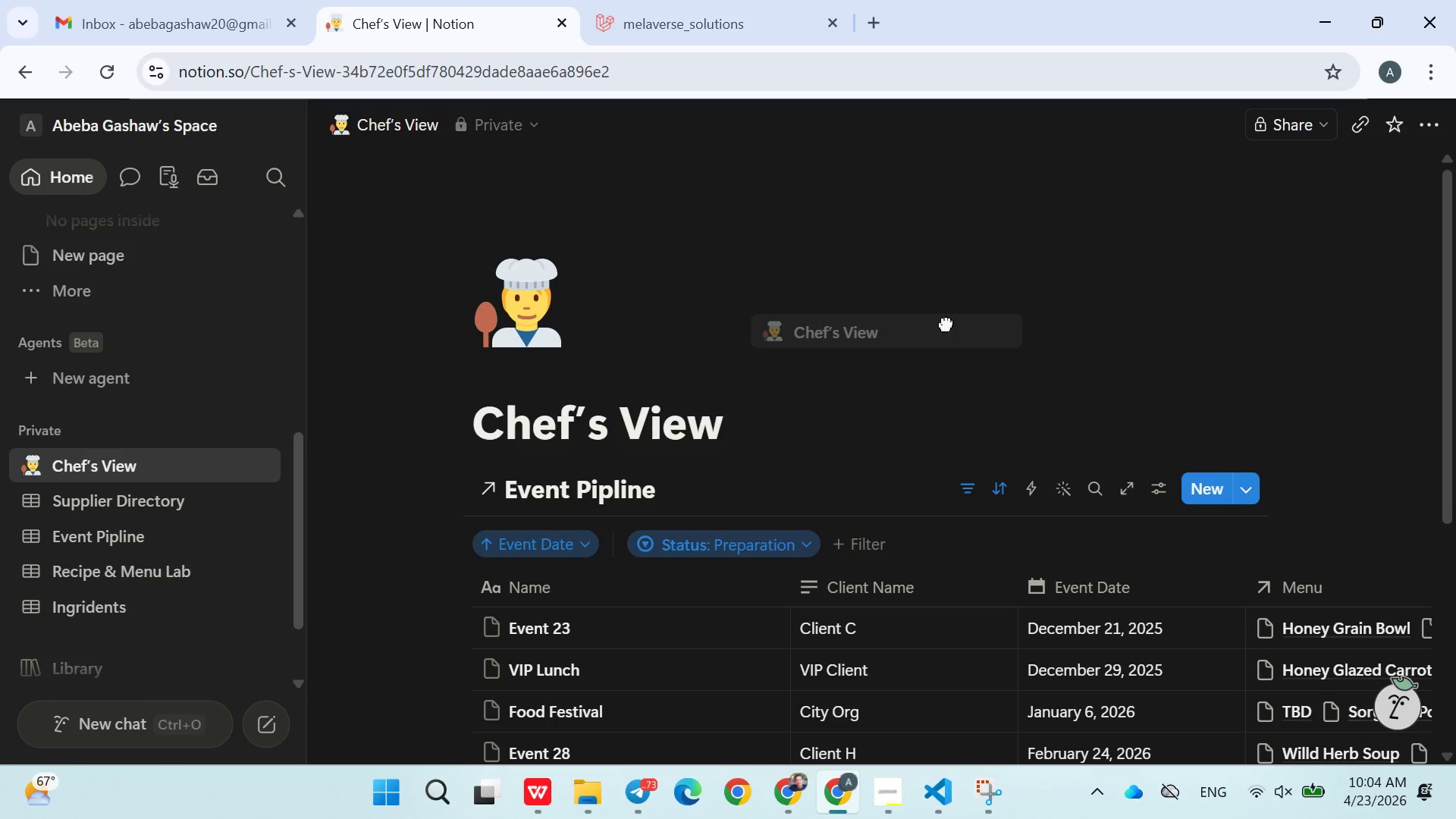 
left_click([946, 324])
 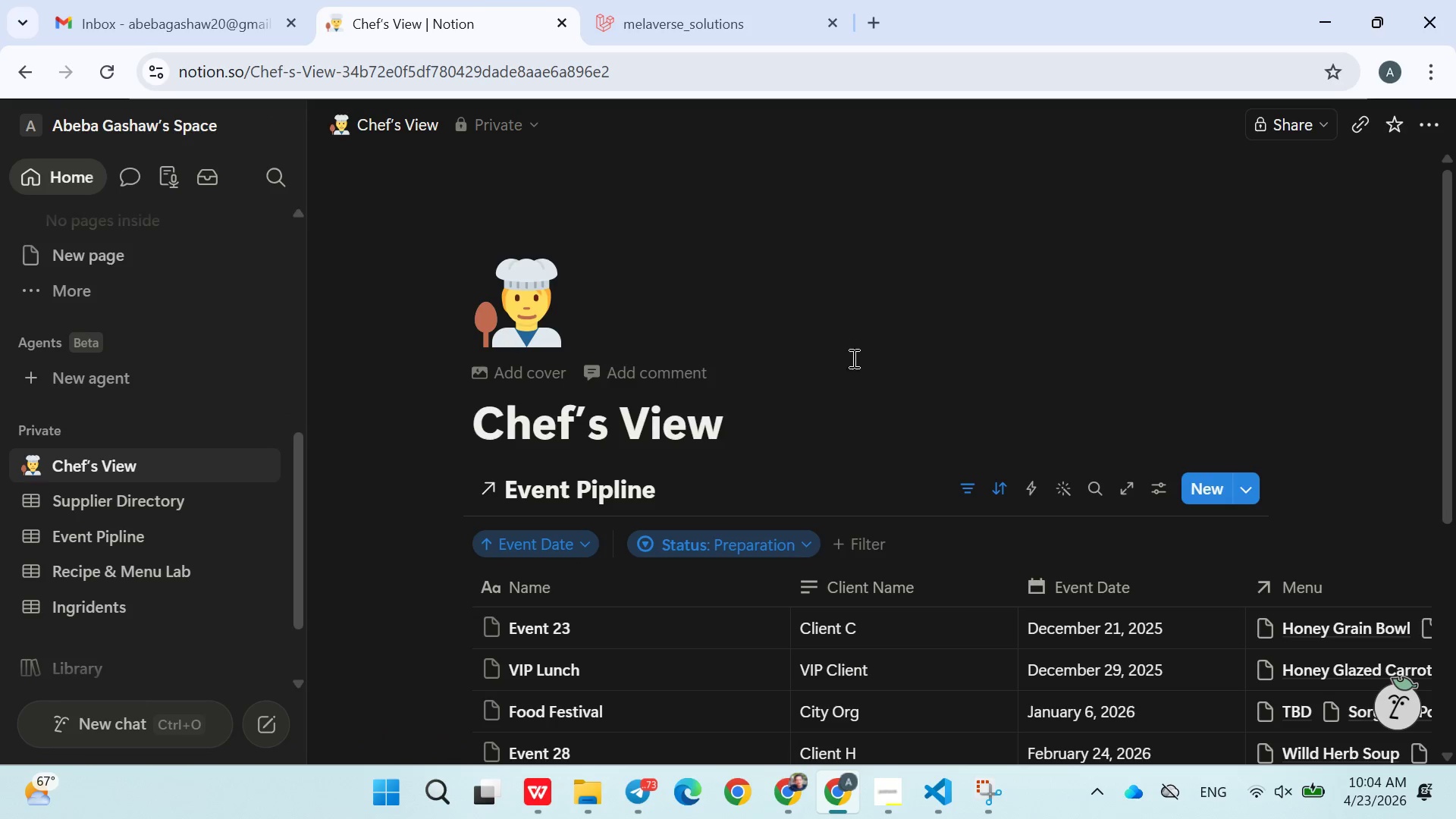 
scroll: coordinate [843, 375], scroll_direction: down, amount: 1.0
 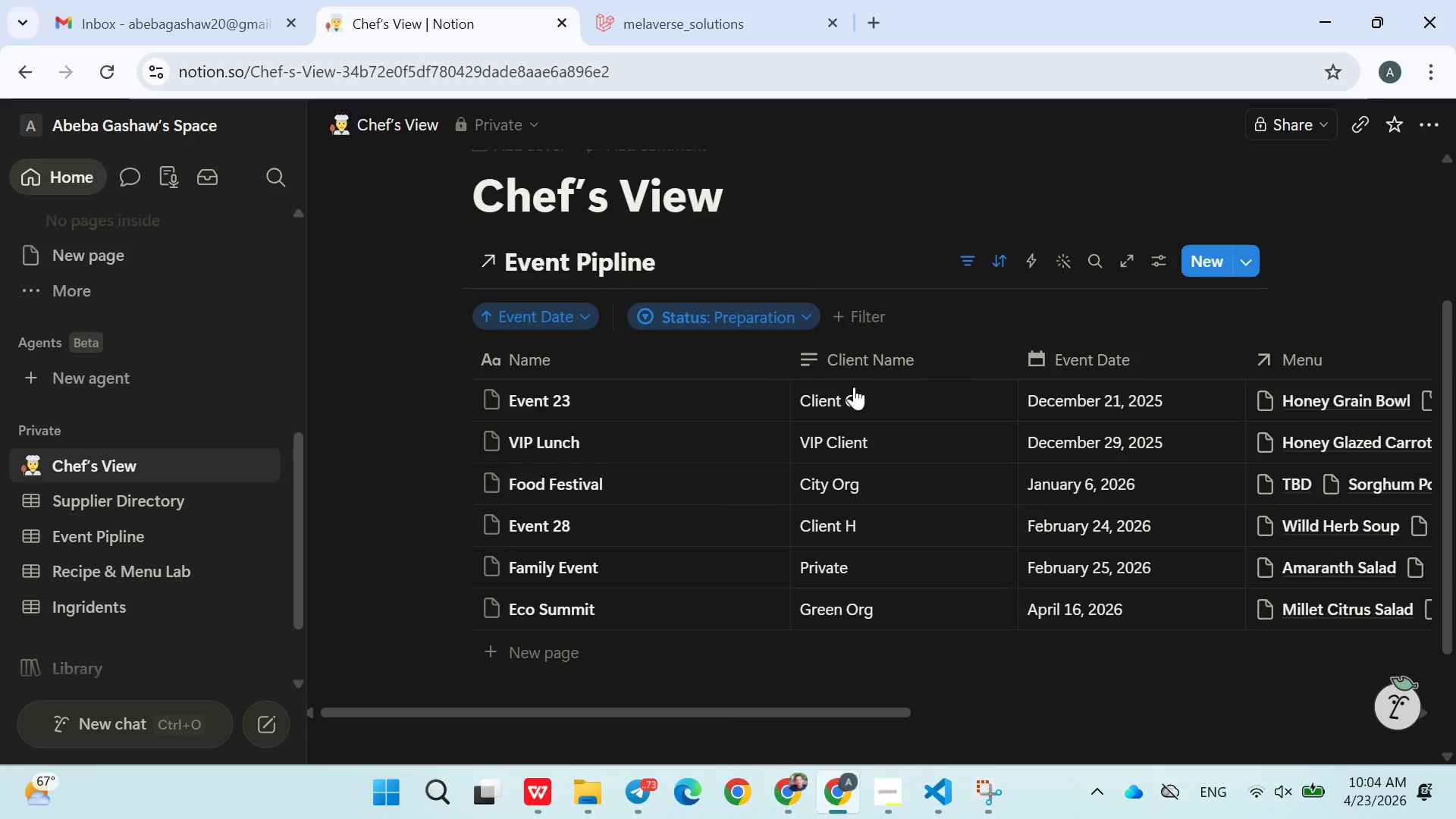 
scroll: coordinate [850, 387], scroll_direction: none, amount: 0.0
 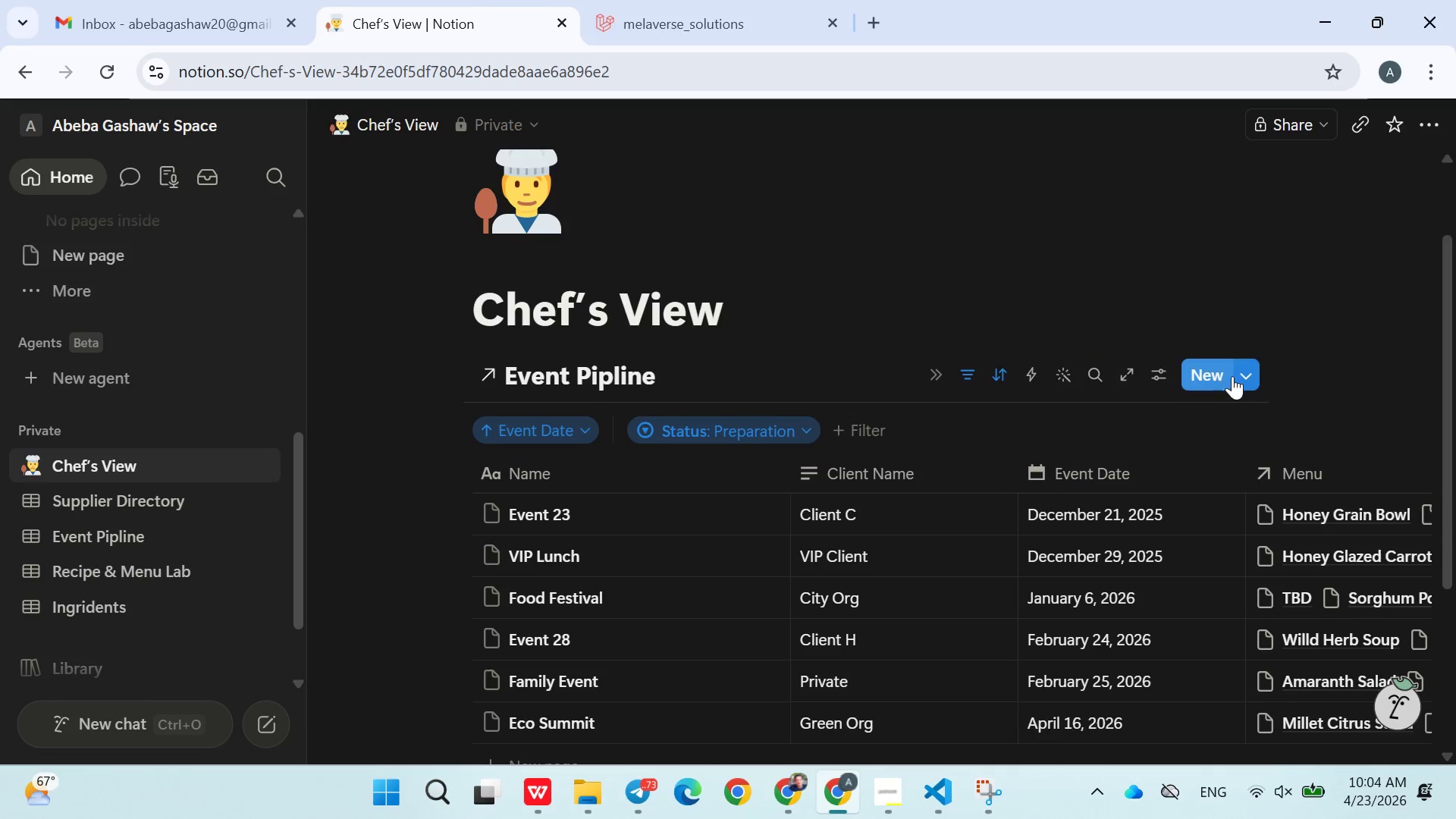 
left_click([1239, 376])
 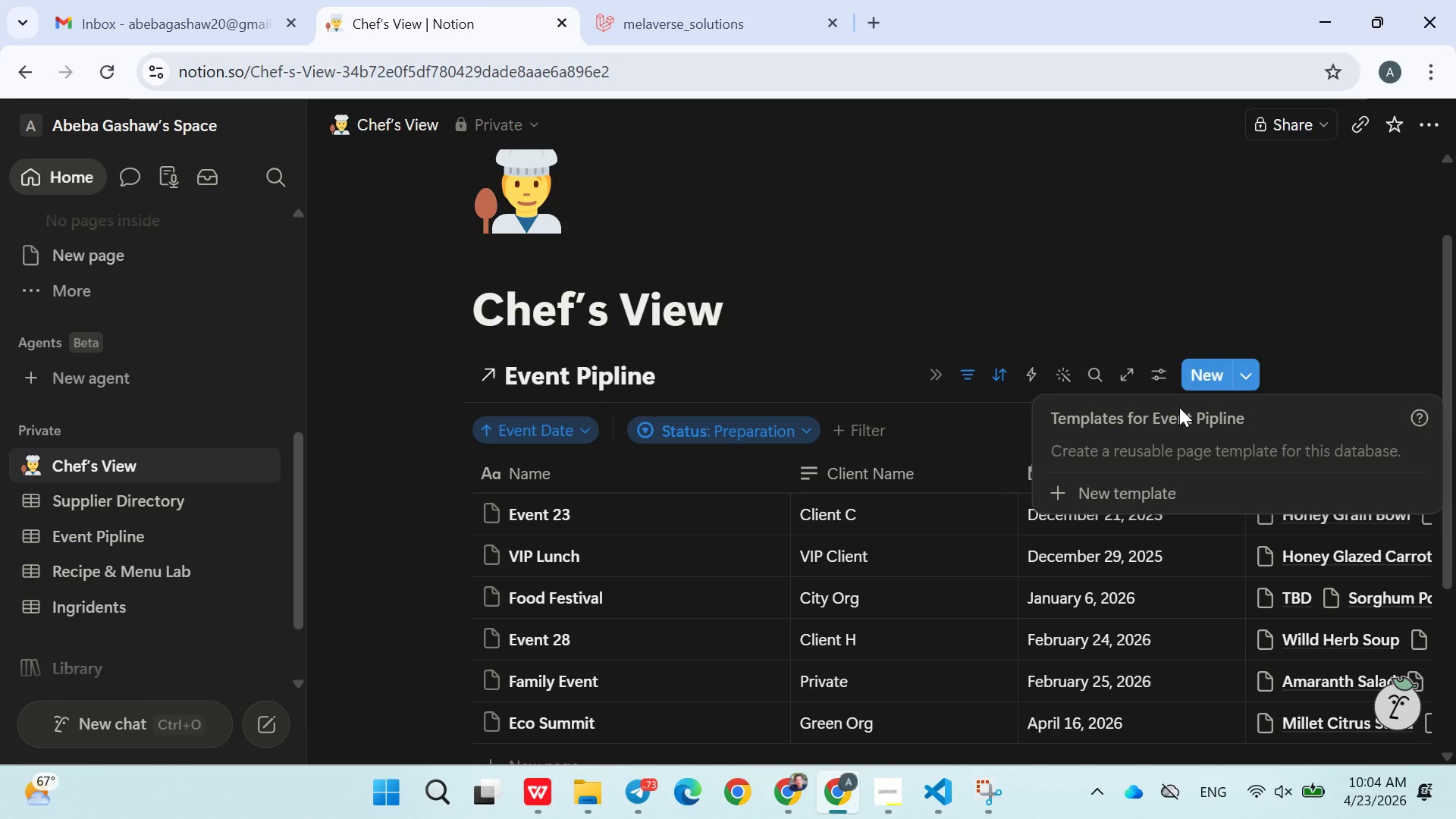 
left_click([1156, 378])
 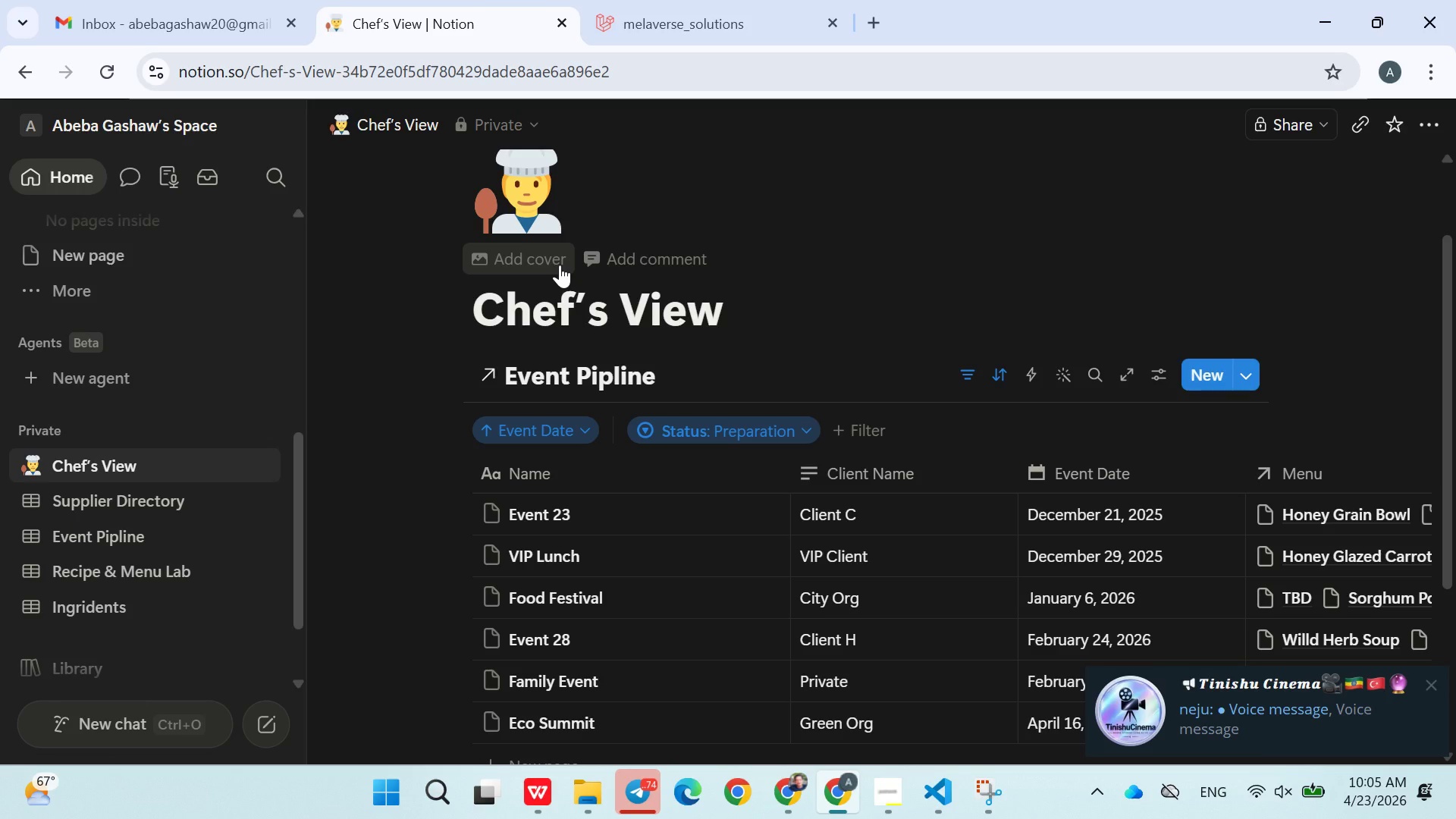 
wait(29.06)
 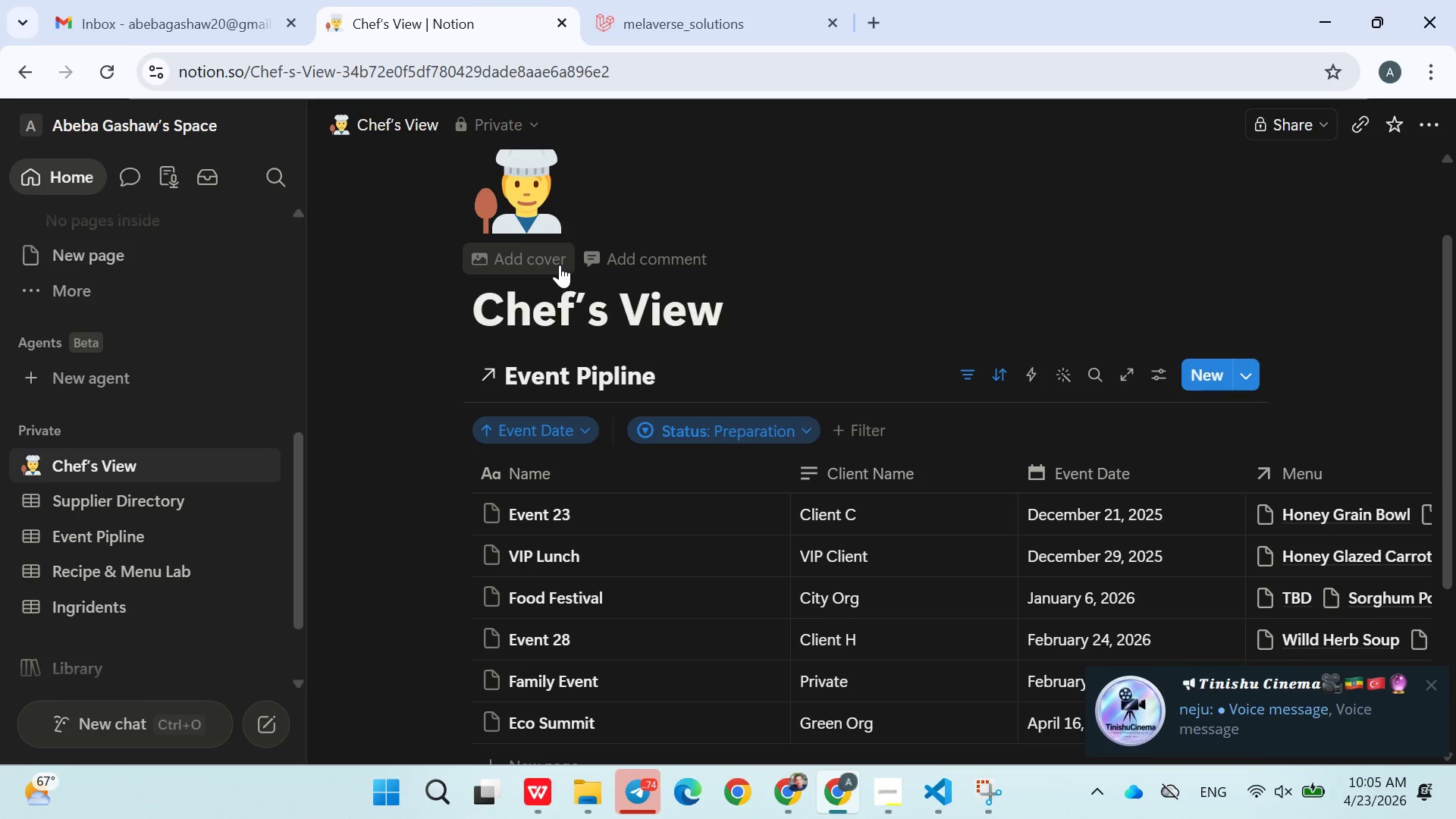 
scroll: coordinate [815, 447], scroll_direction: down, amount: 3.0
 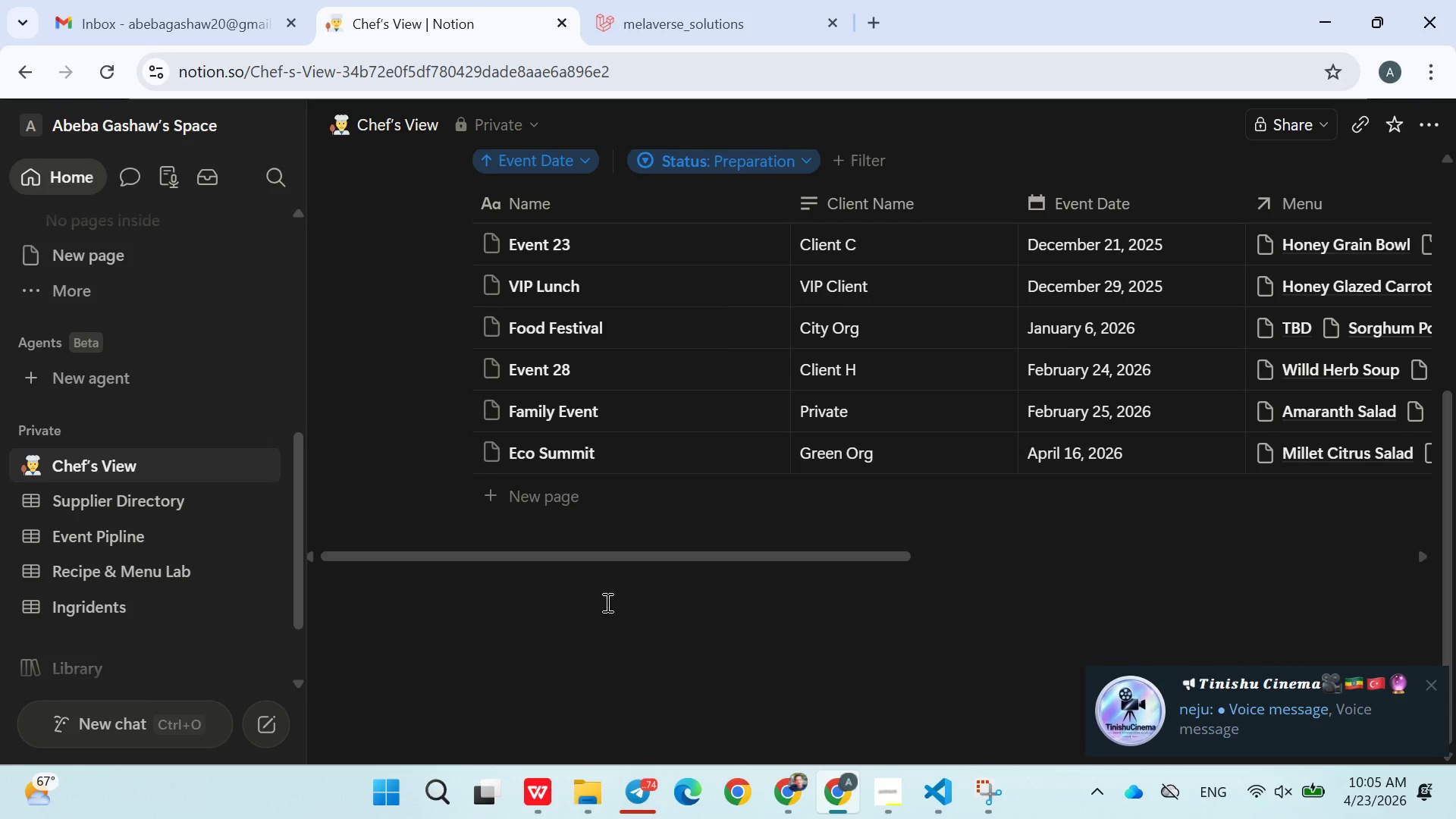 
left_click([667, 635])
 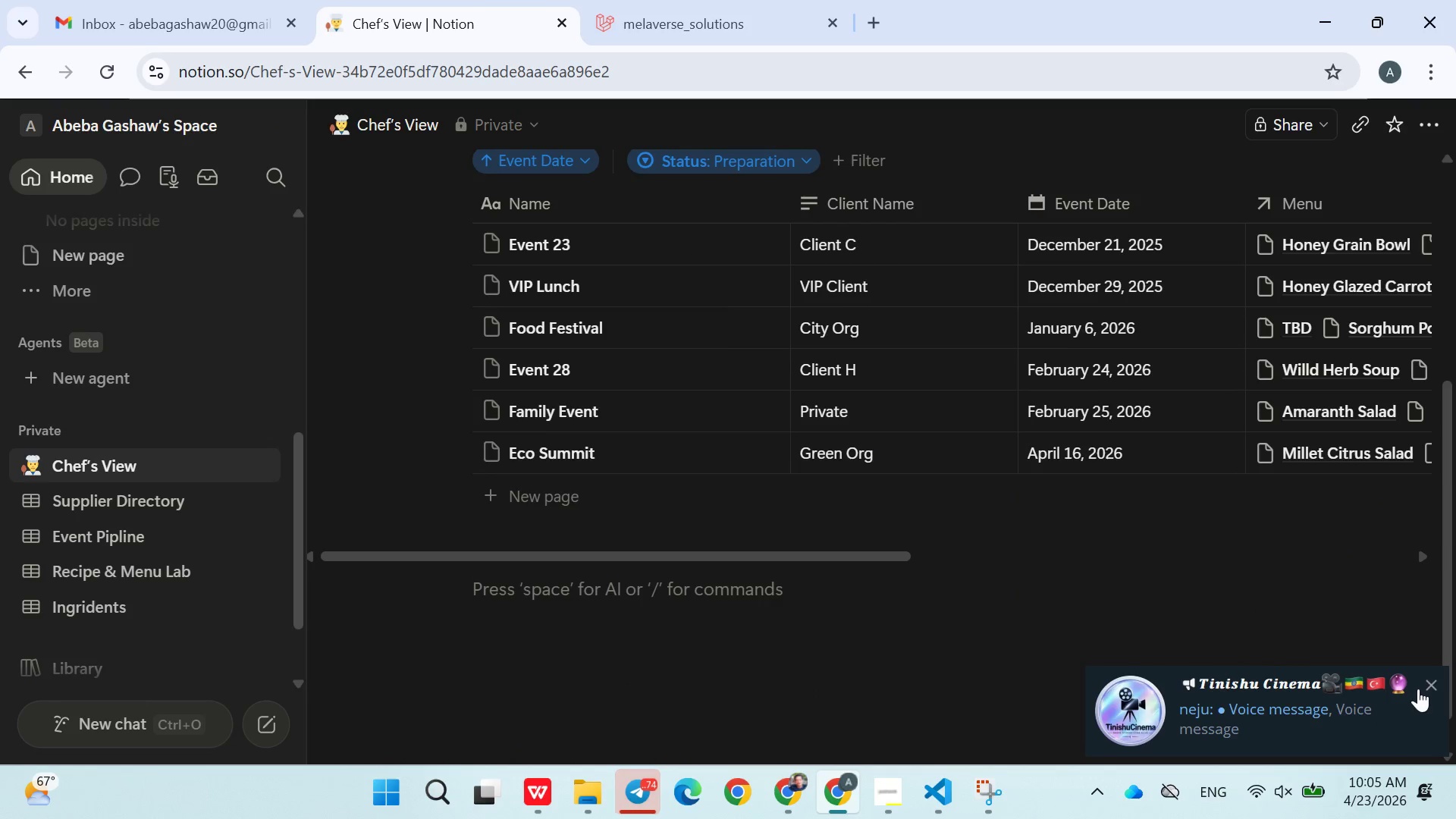 
left_click([1424, 686])
 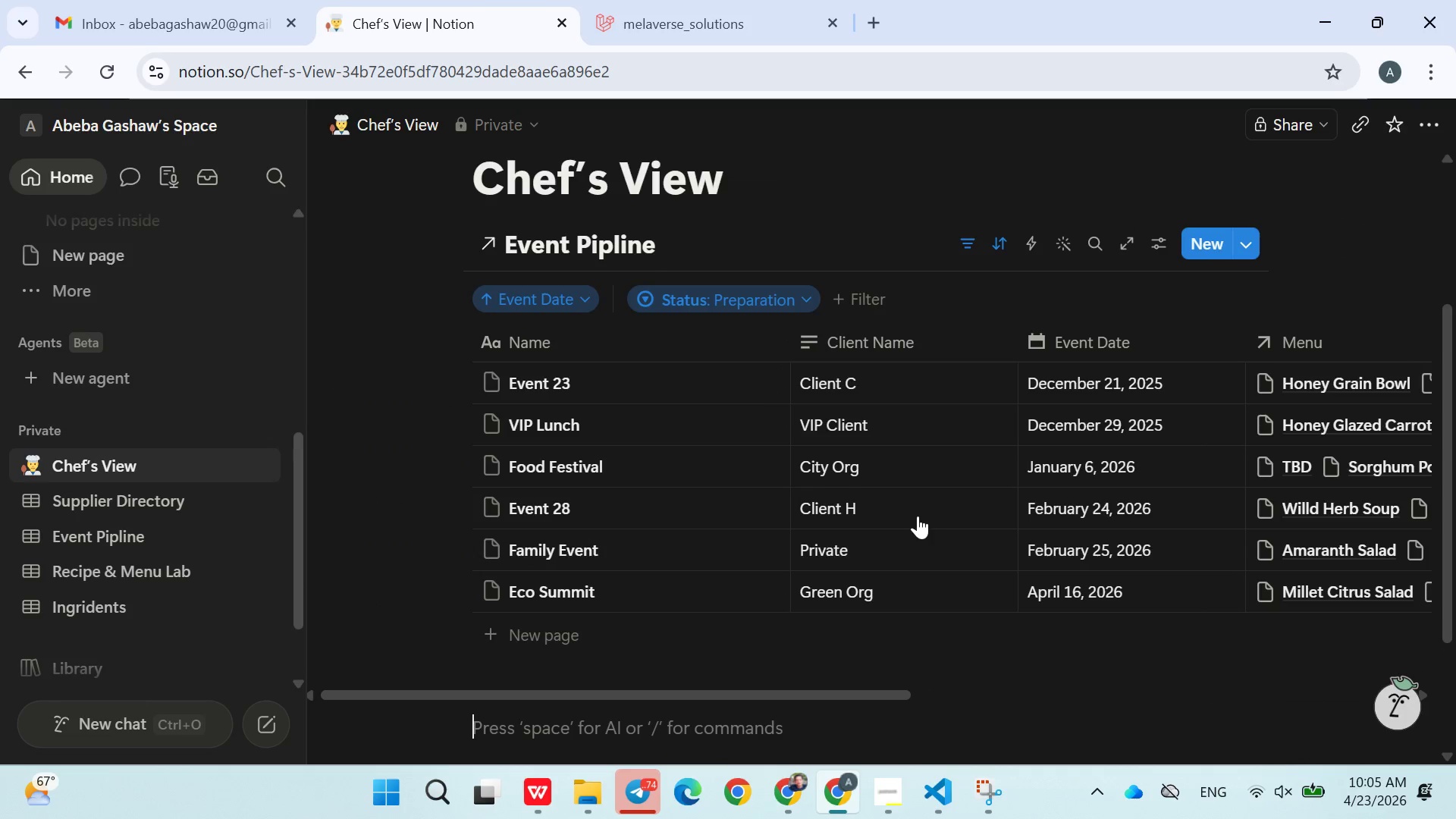 
wait(17.23)
 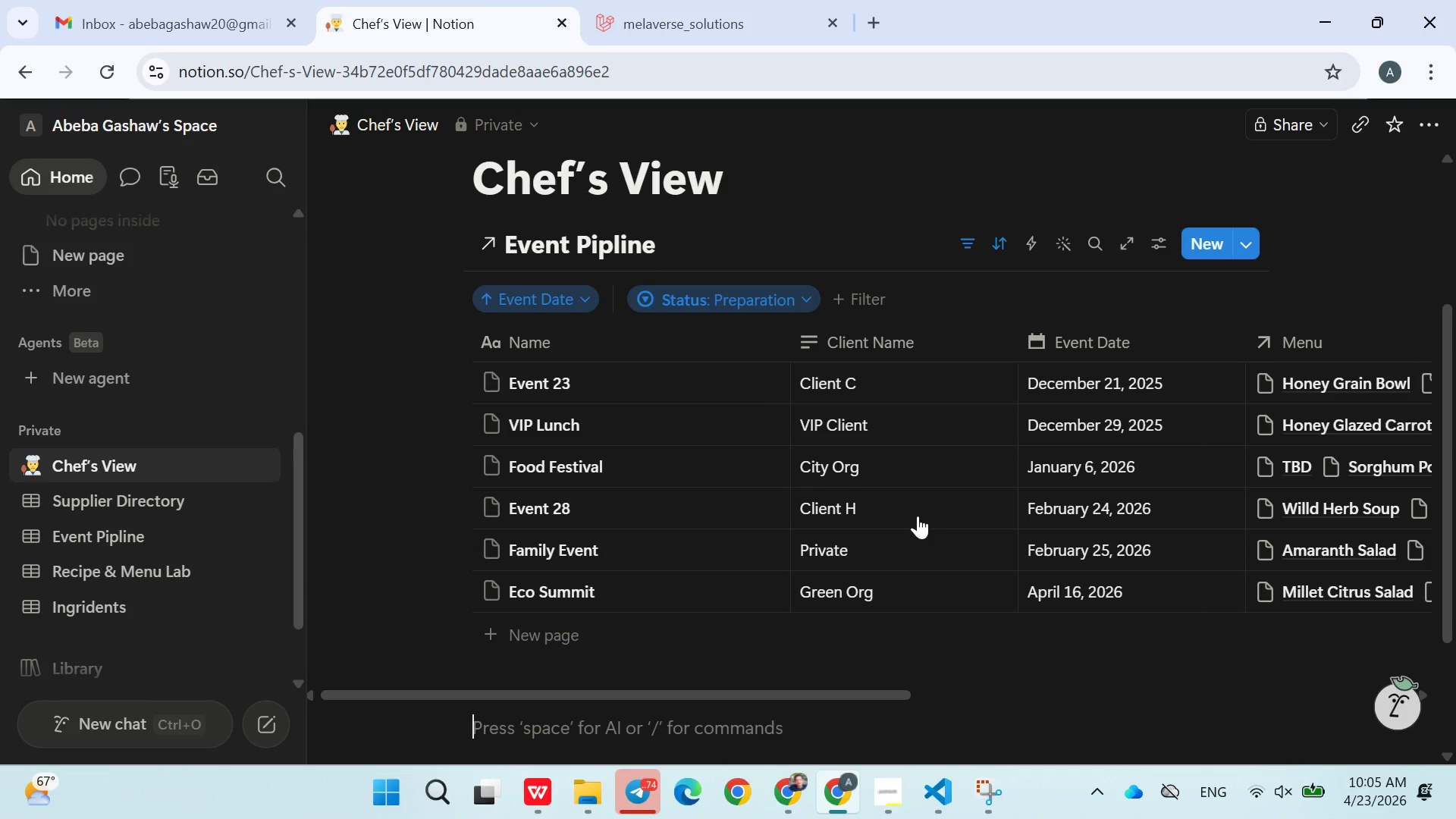 
left_click([886, 784])